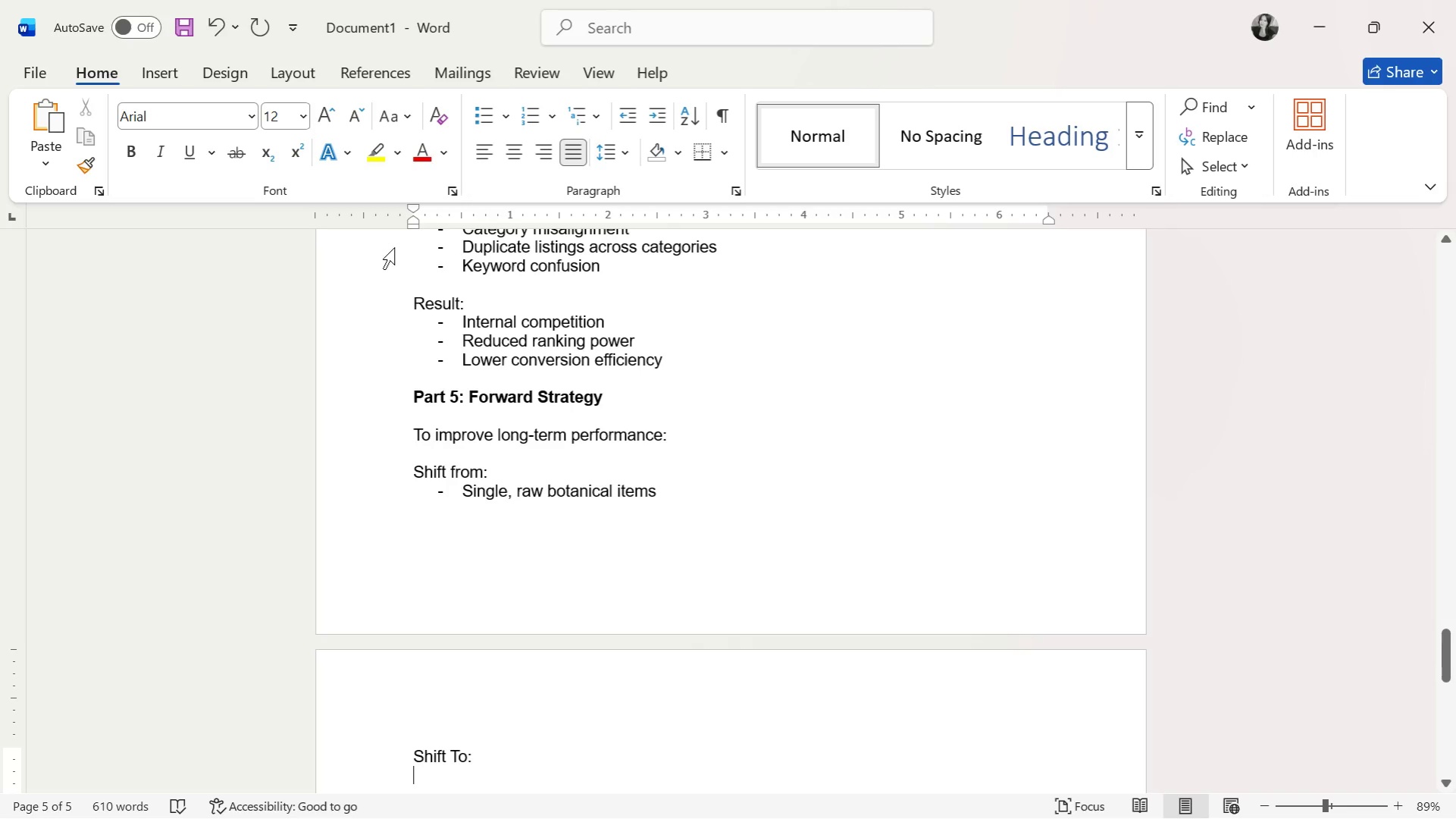 
left_click([506, 119])
 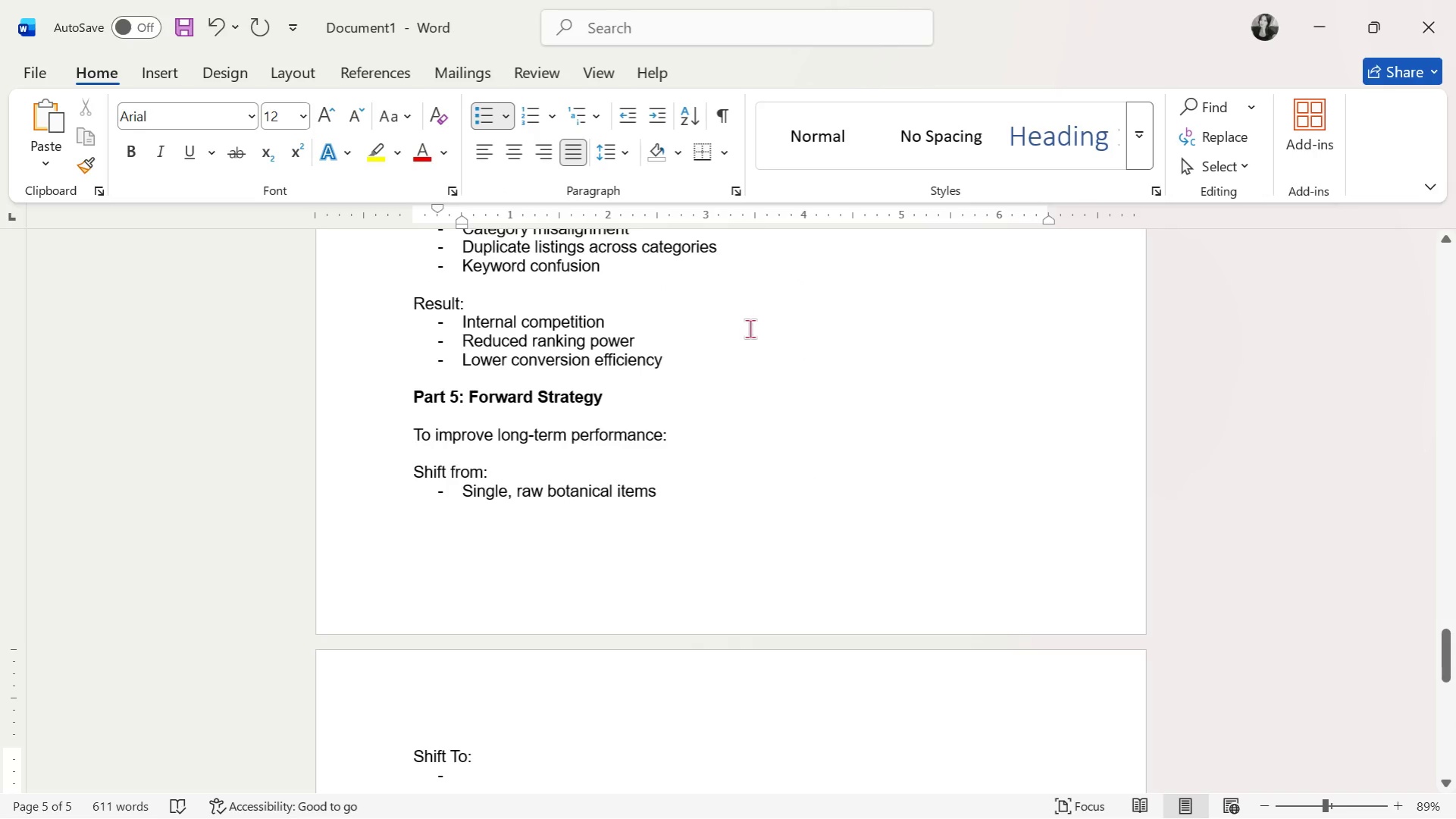 
scroll: coordinate [750, 329], scroll_direction: down, amount: 3.0
 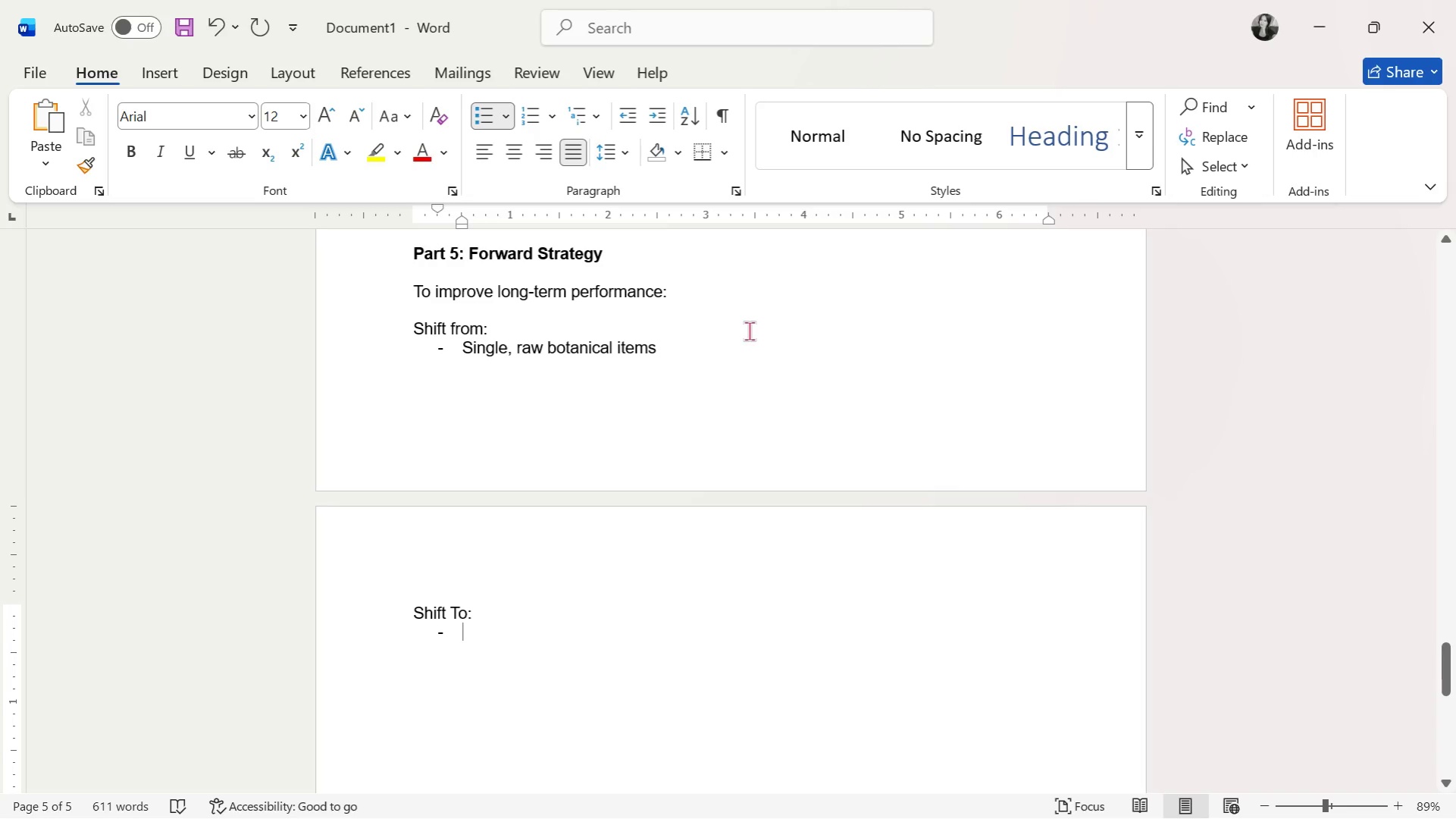 
type(Curar)
key(Backspace)
type(ted experiences:)
 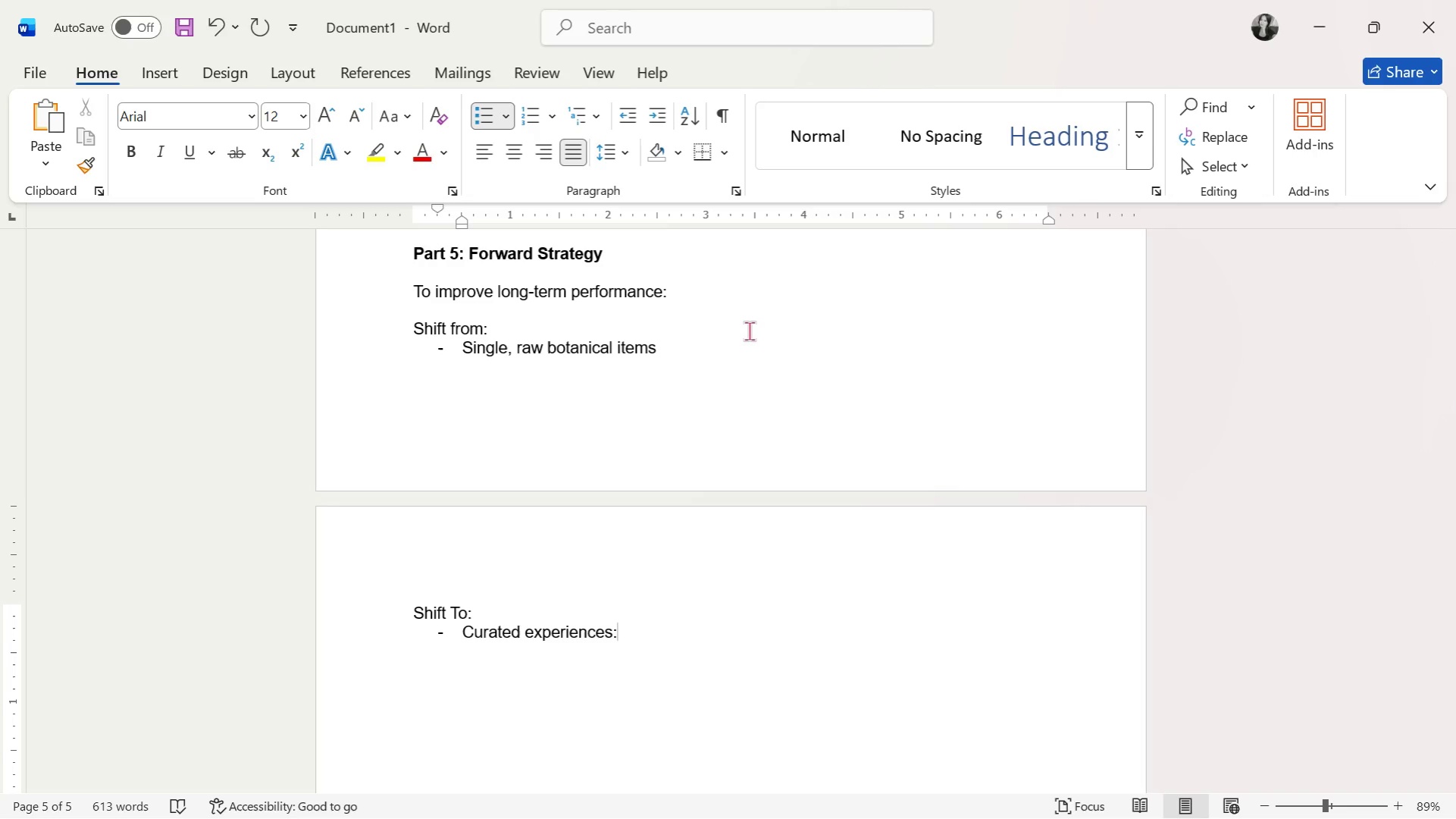 
key(Enter)
 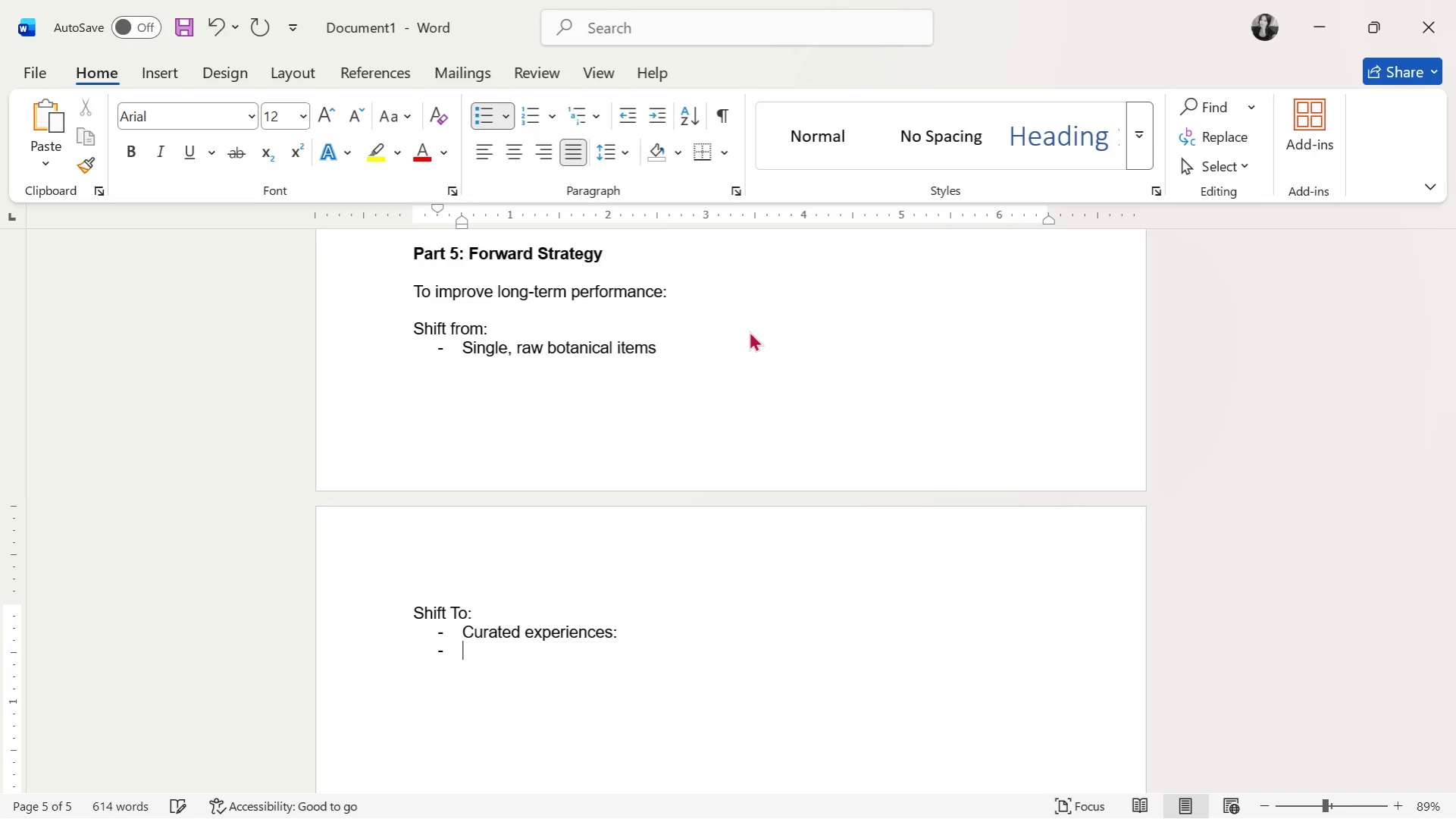 
key(Tab)
 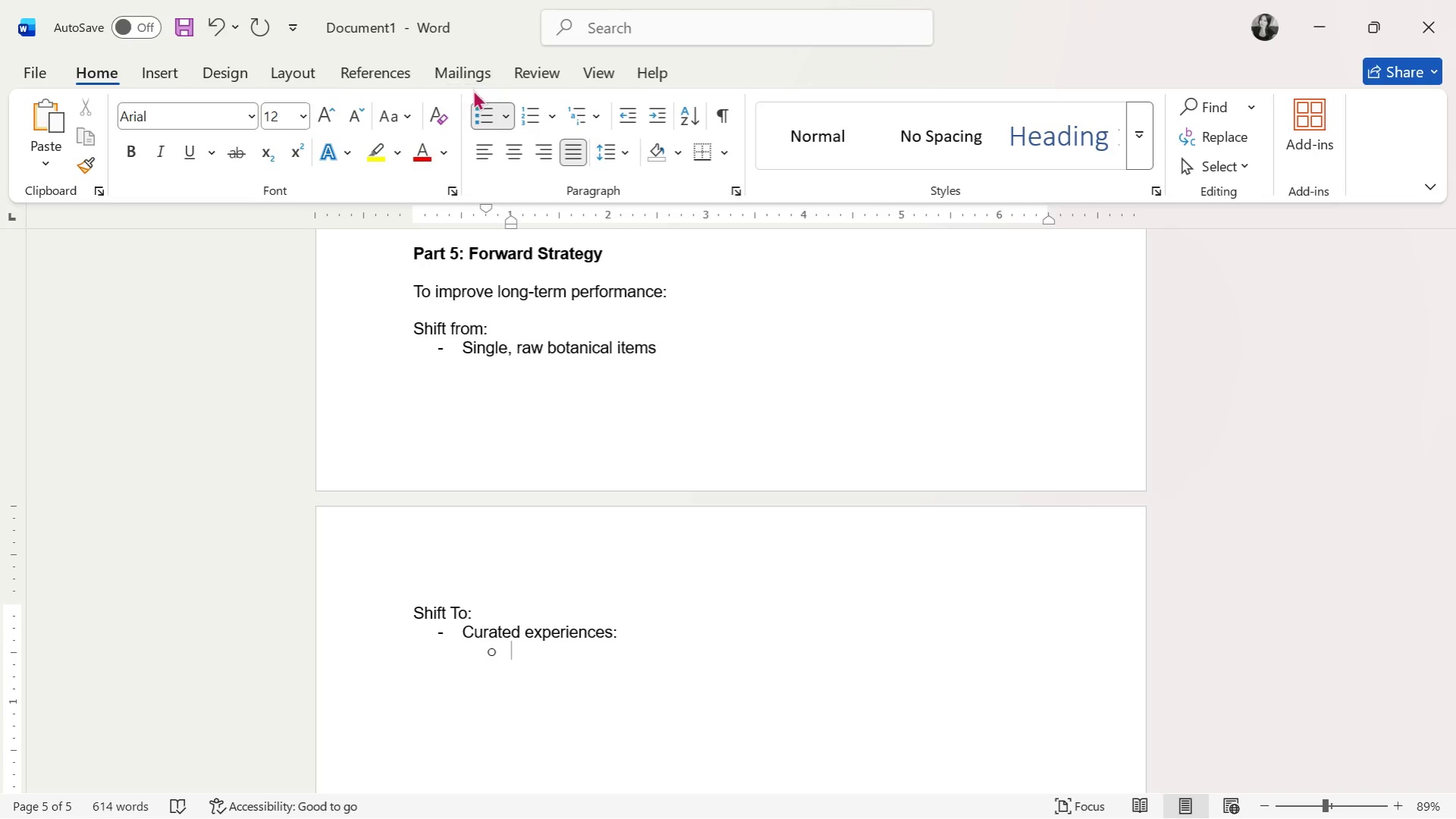 
left_click([502, 112])
 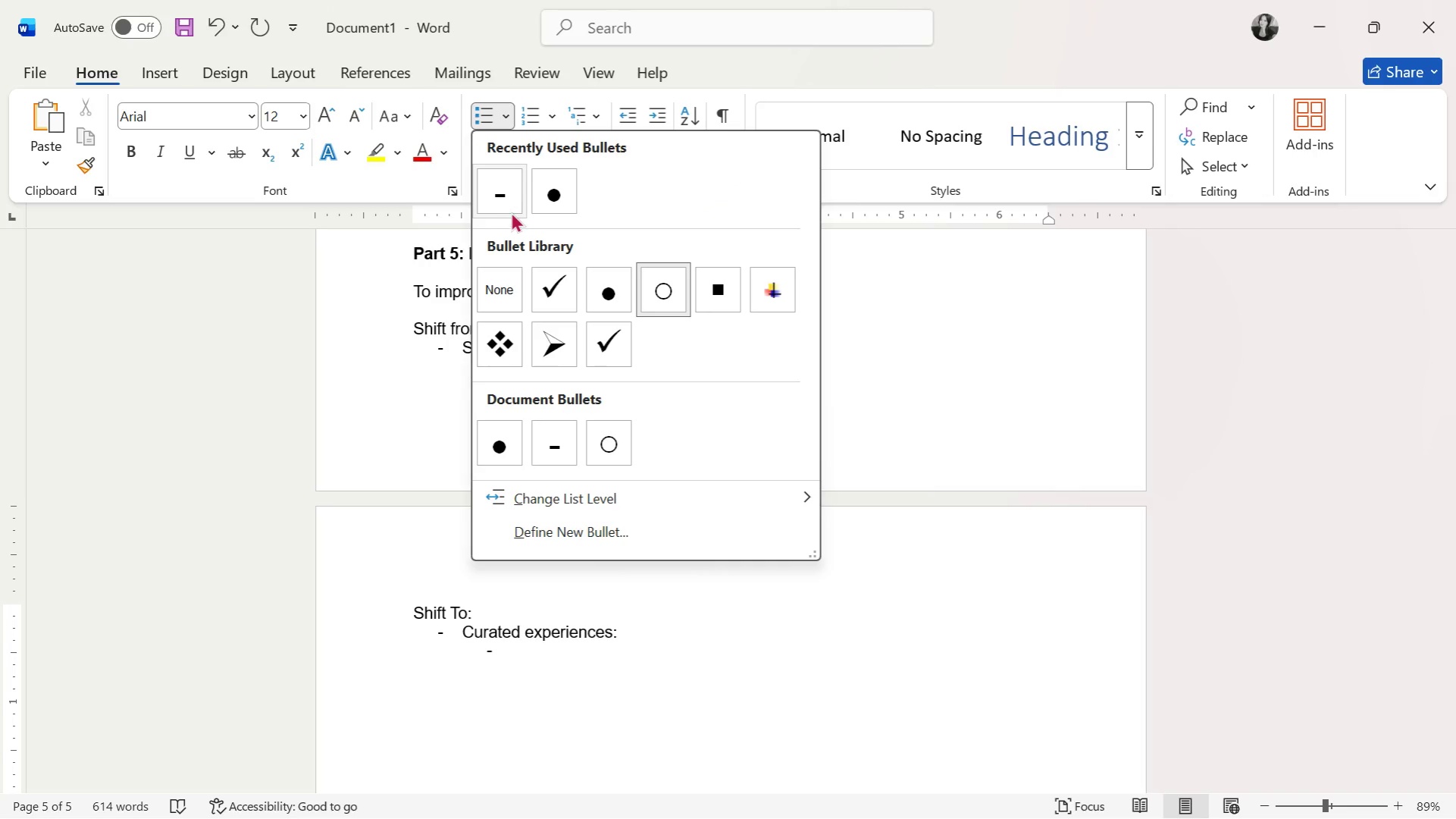 
left_click([502, 197])
 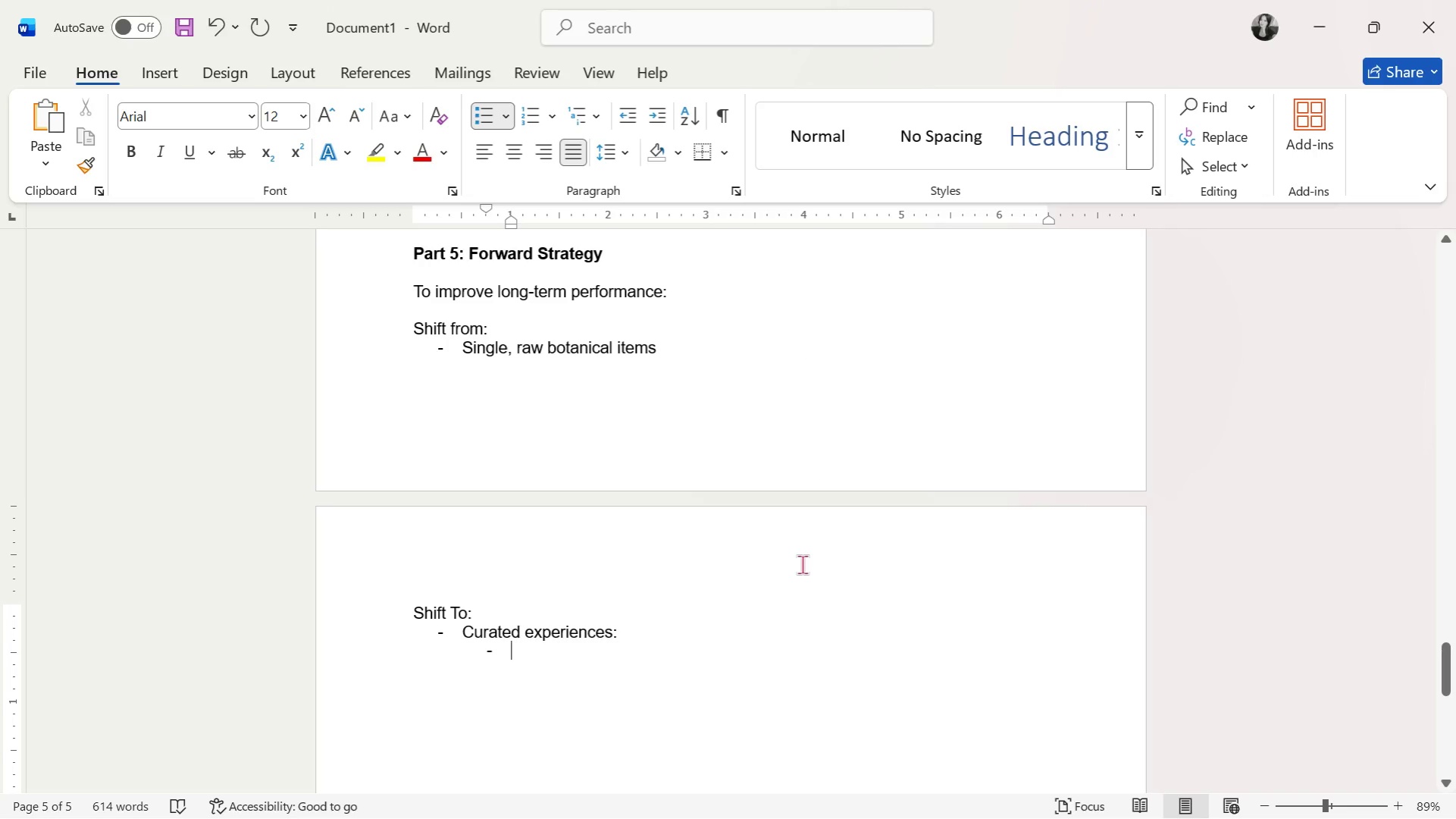 
wait(6.62)
 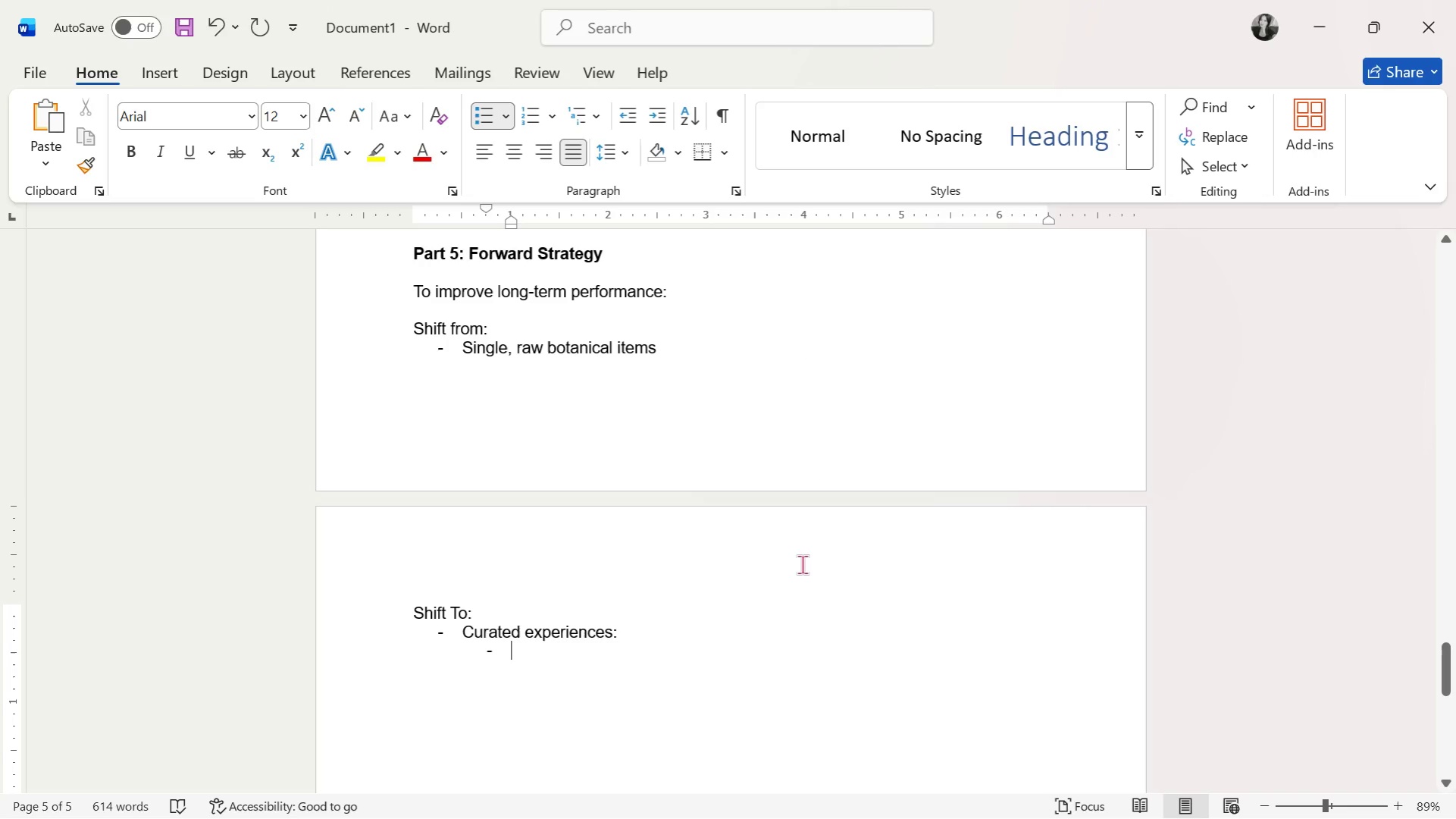 
type(Ritual )
 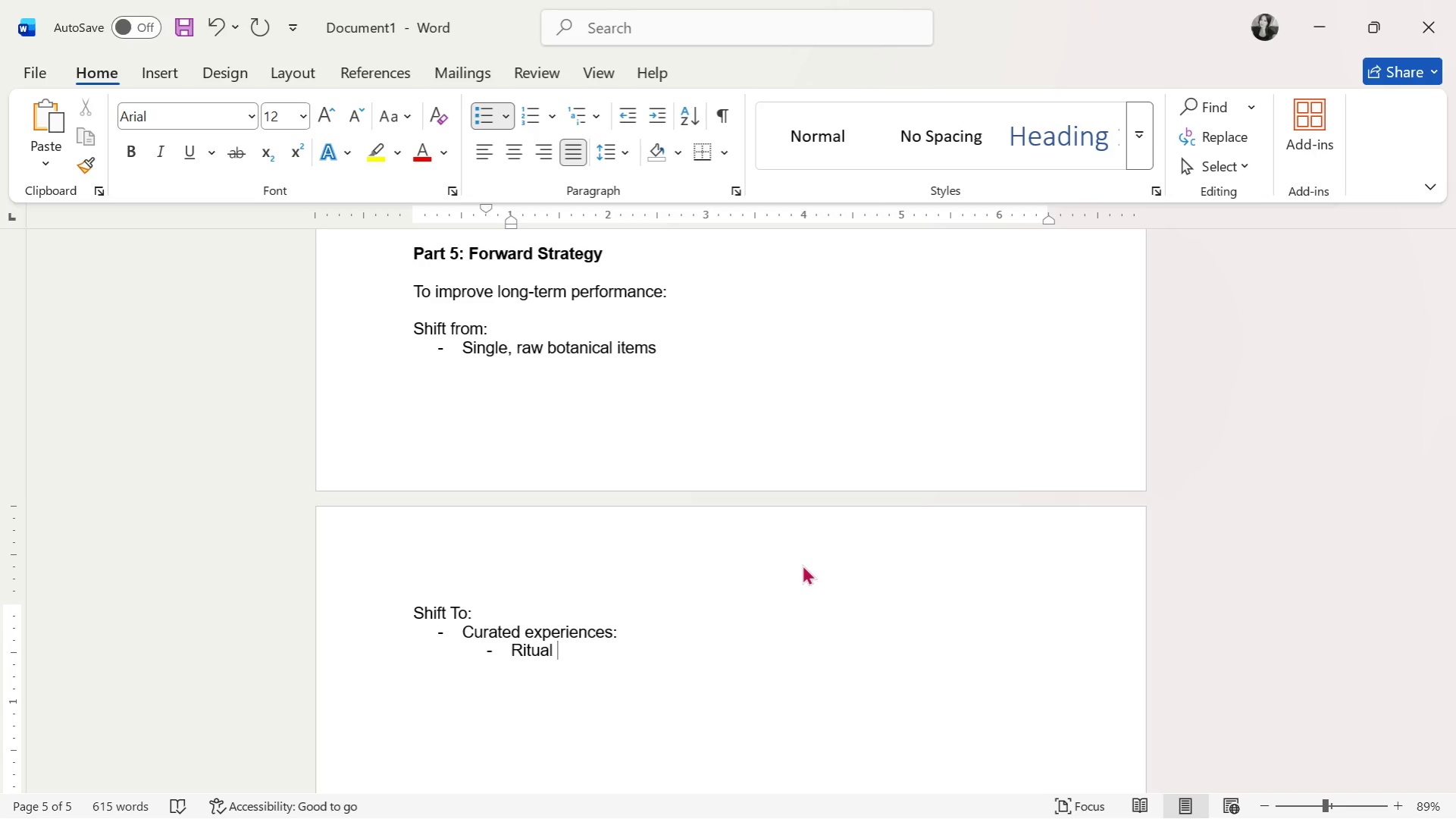 
type(kits)
 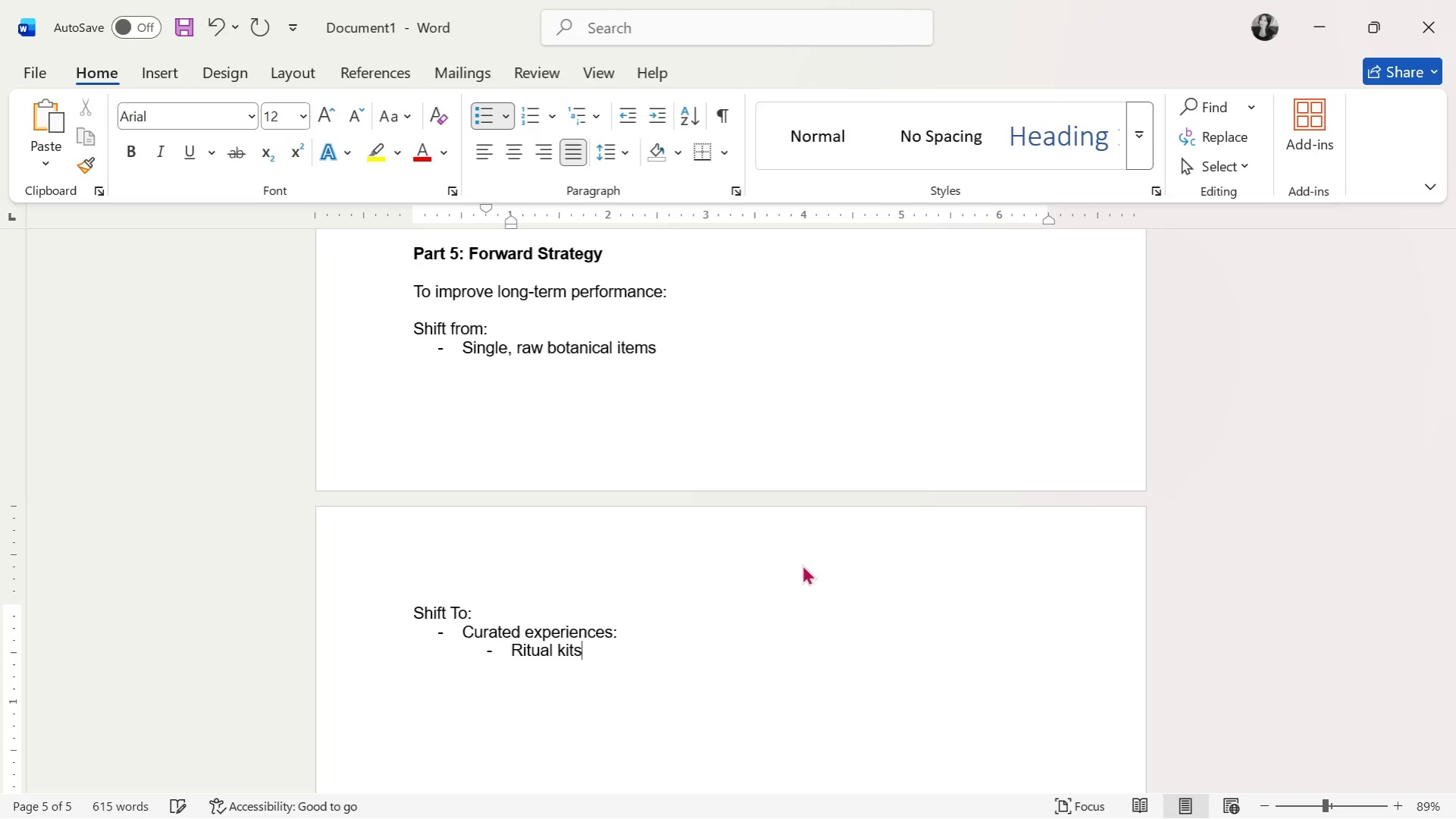 
key(Enter)
 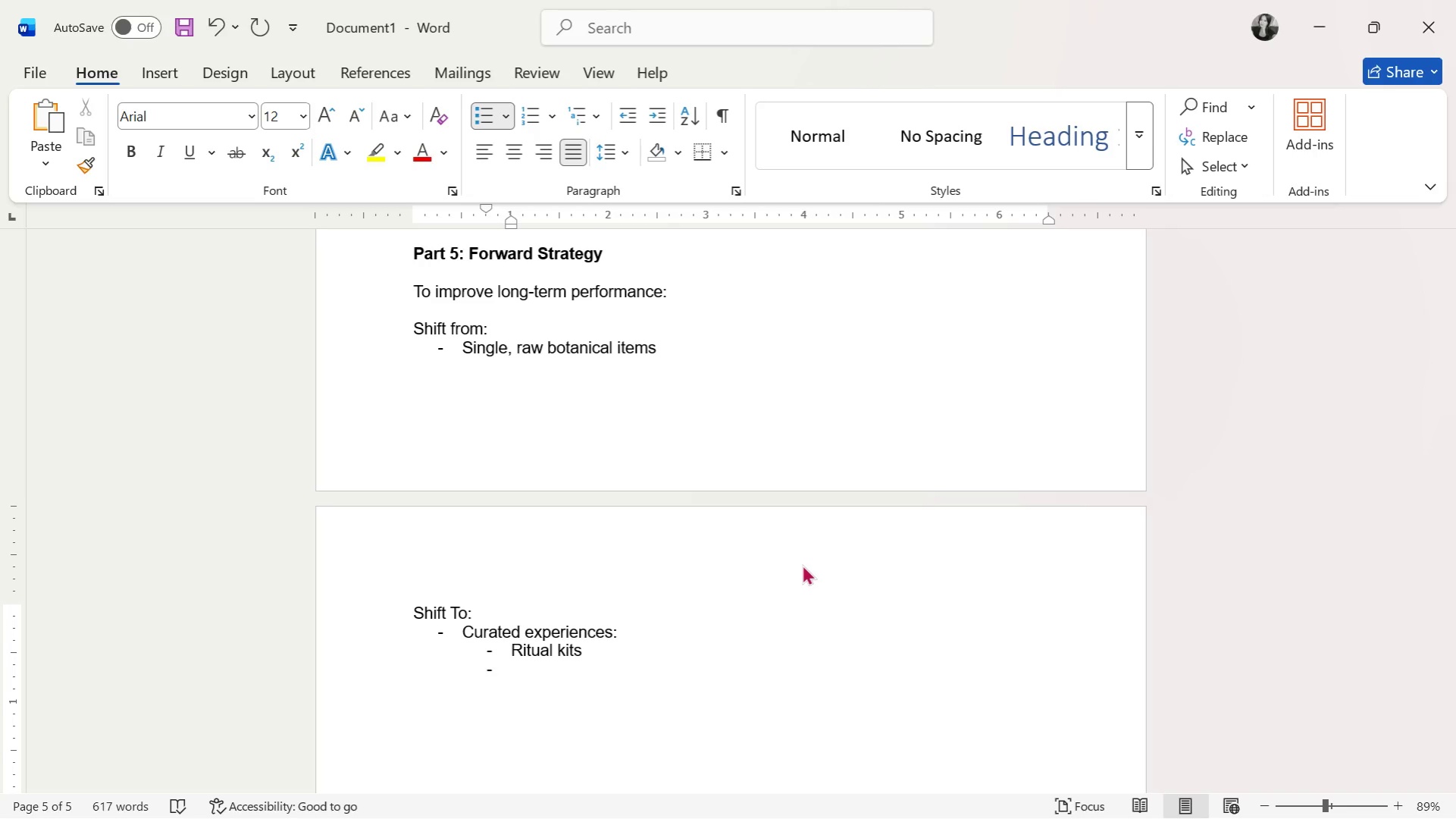 
type(Gift bundles)
 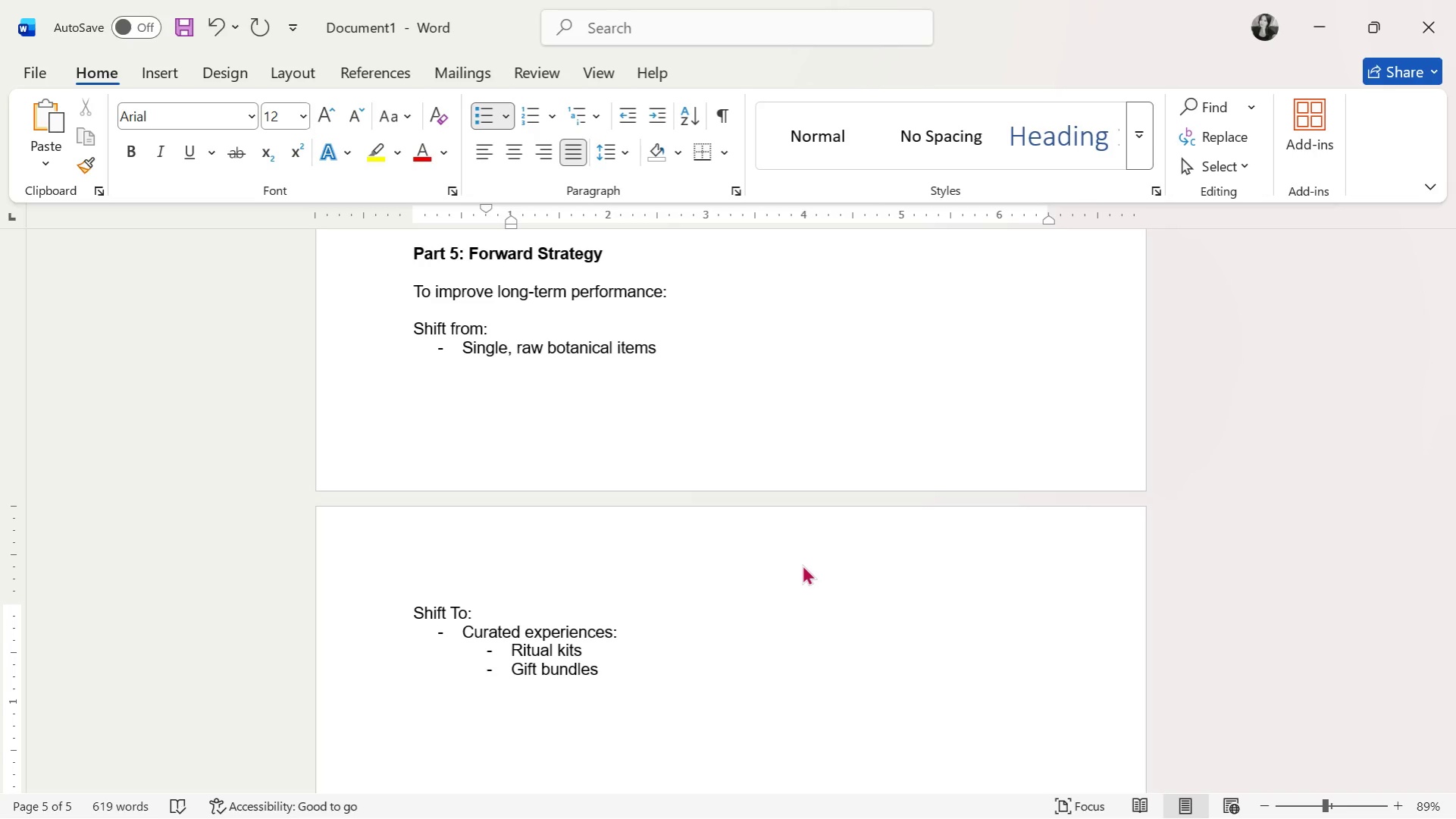 
key(Enter)
 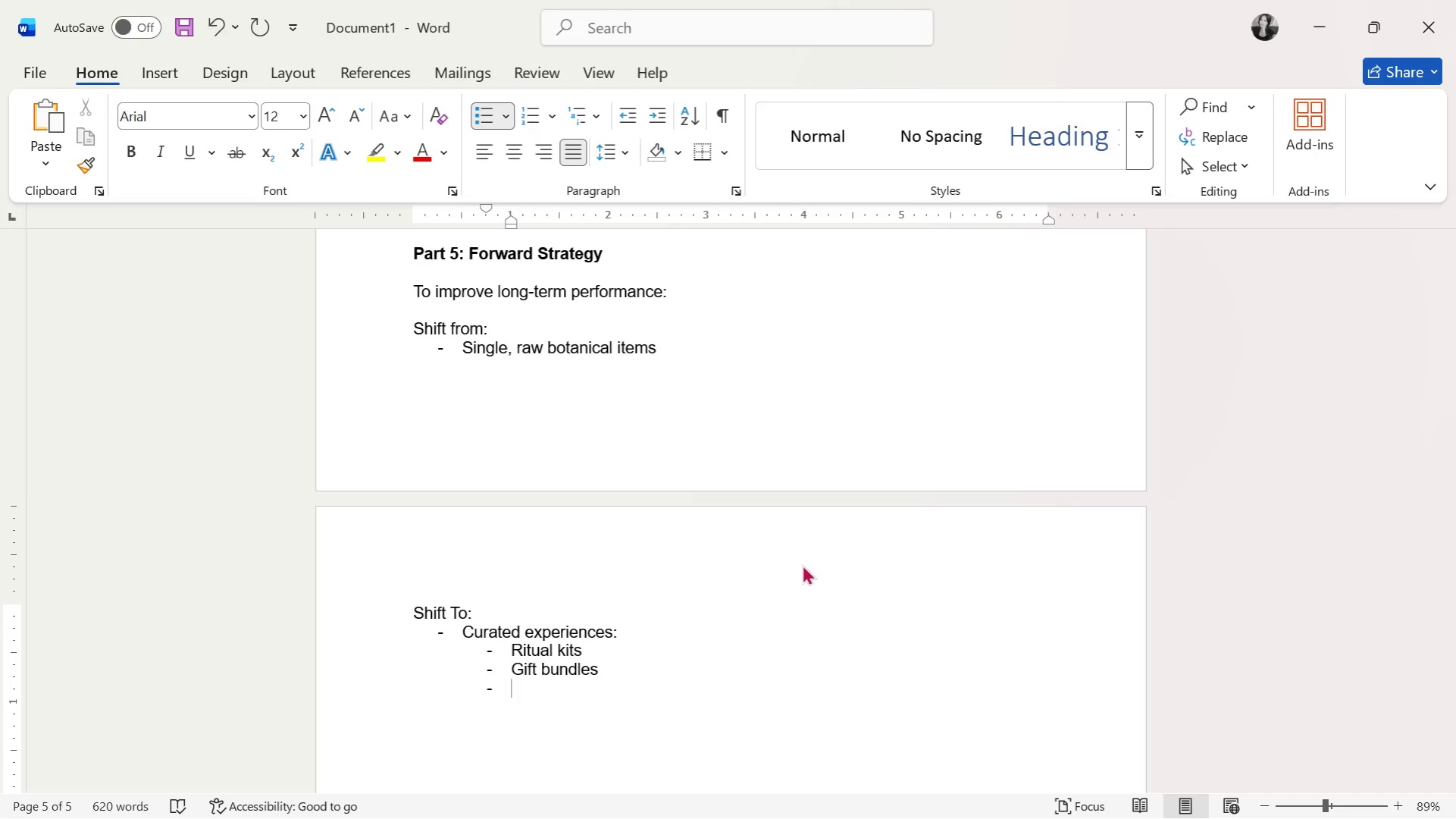 
wait(15.88)
 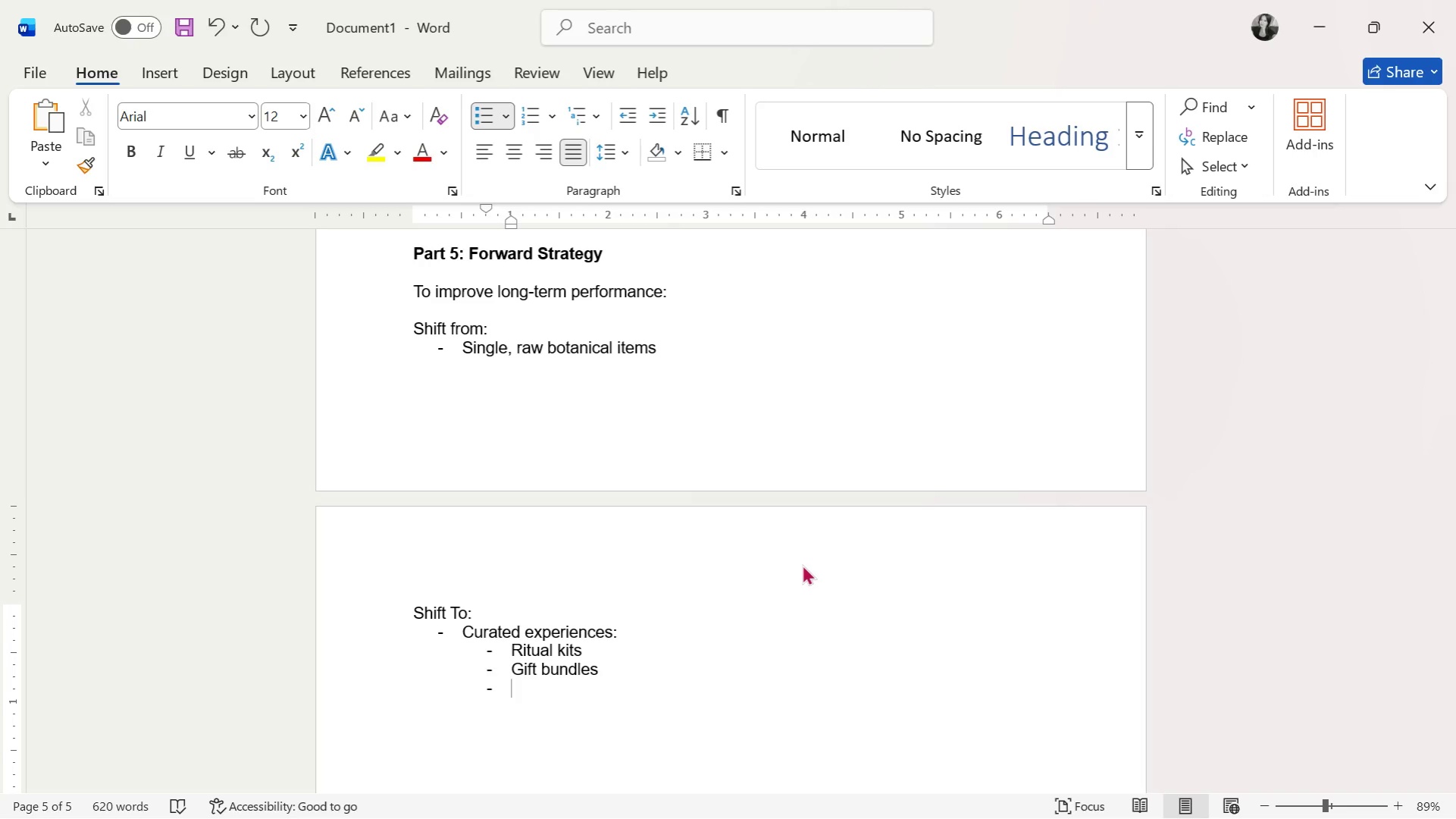 
type(Guided wellness products)
 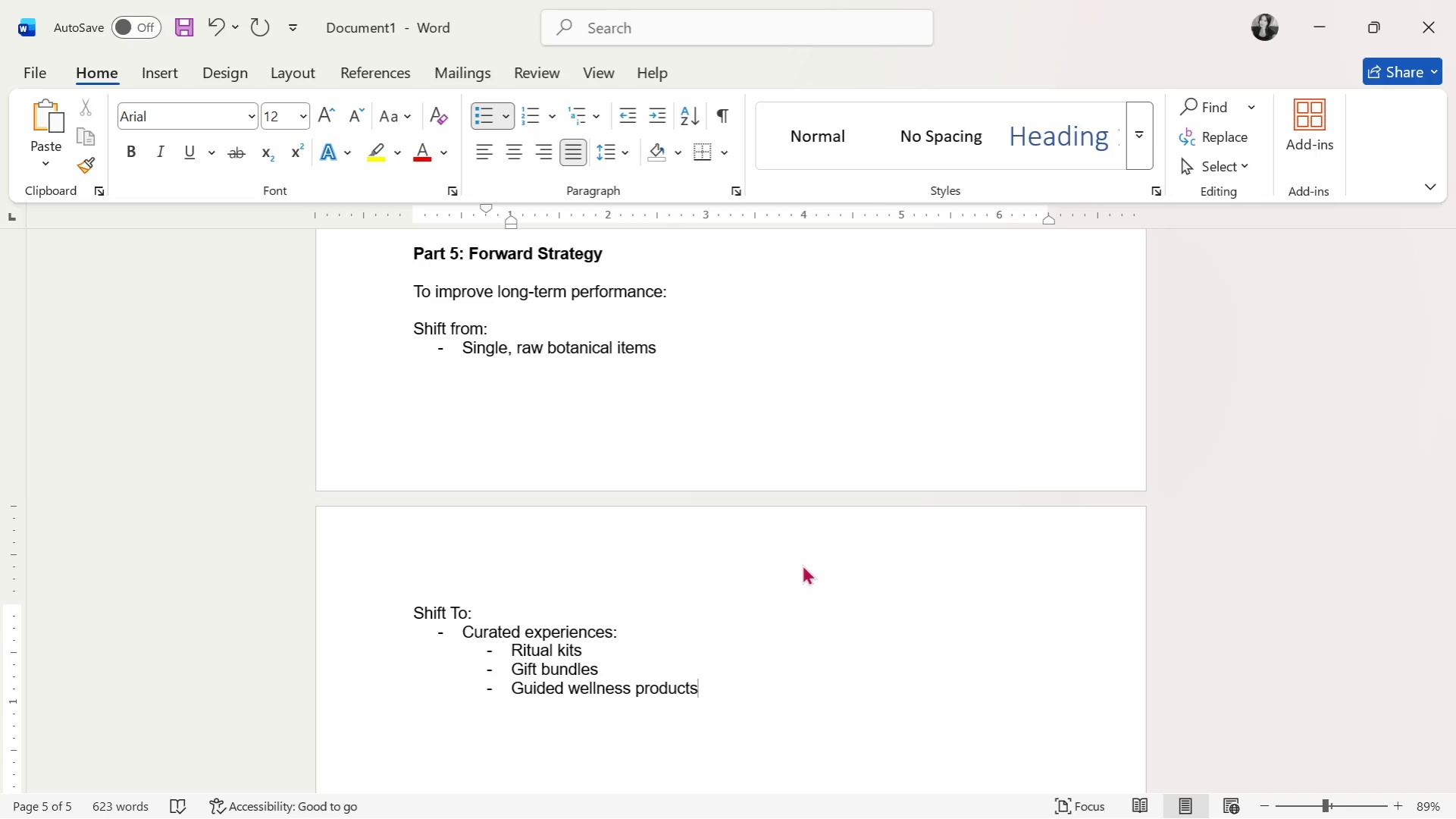 
key(Enter)
 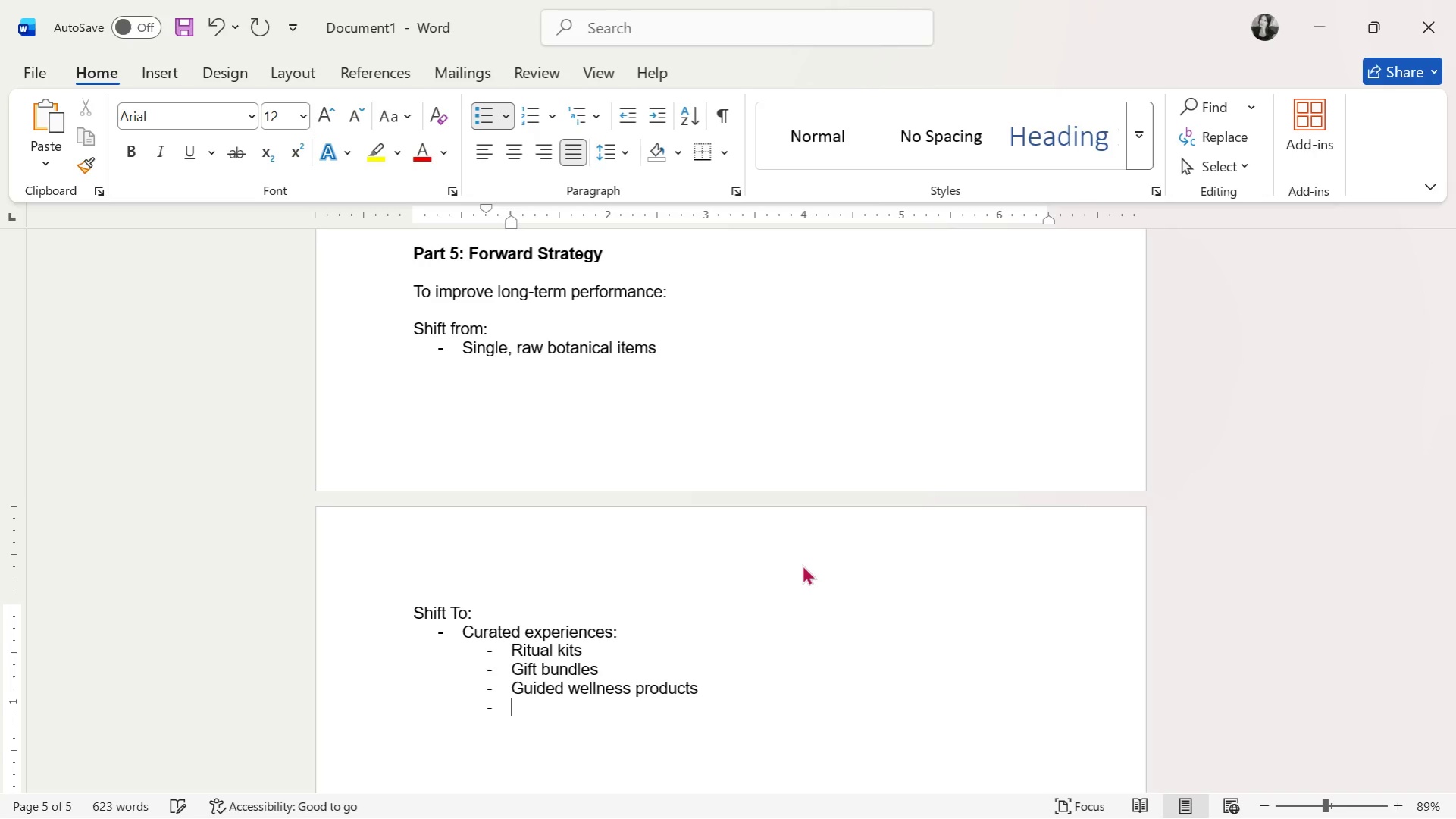 
key(Enter)
 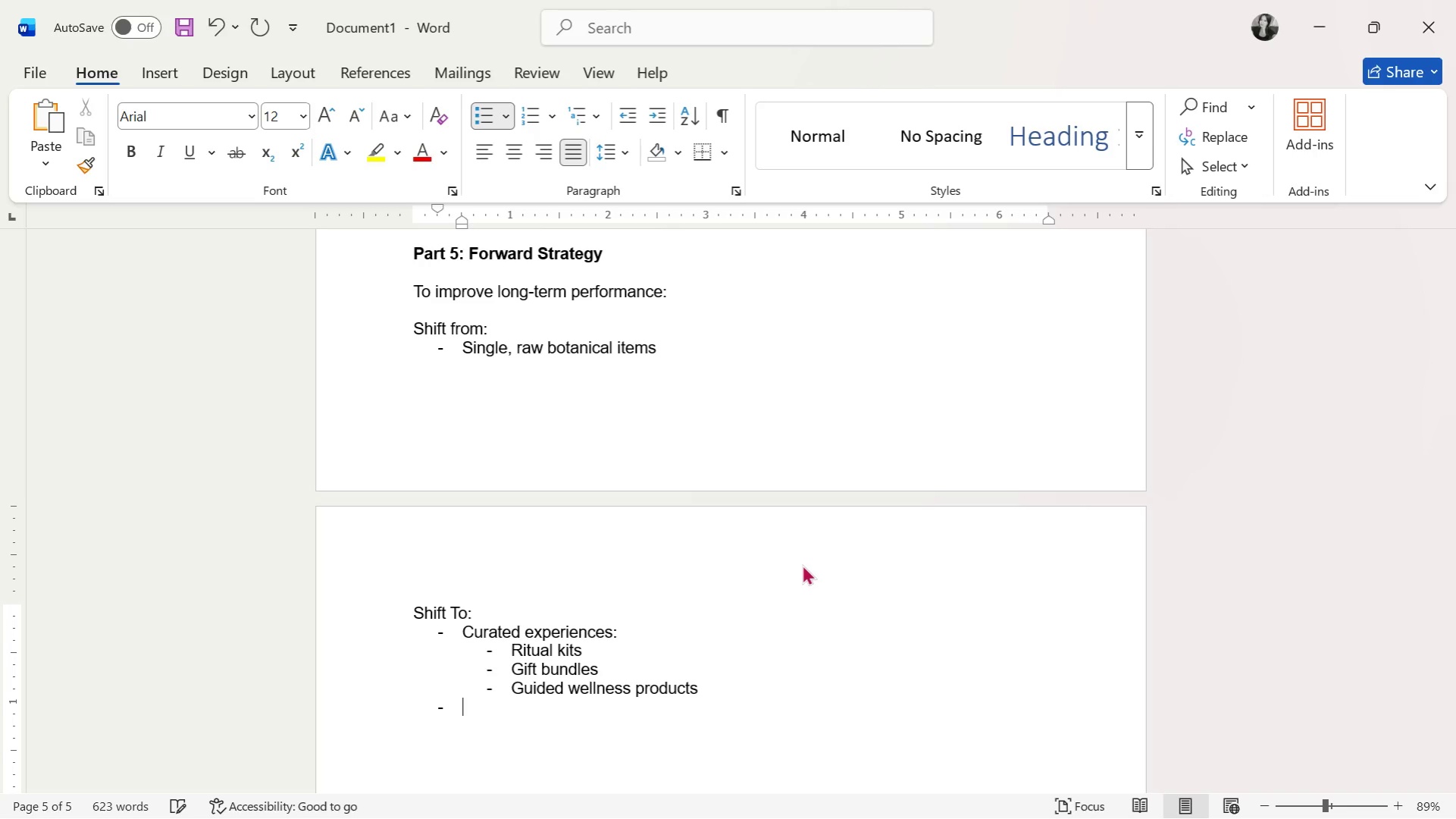 
key(Enter)
 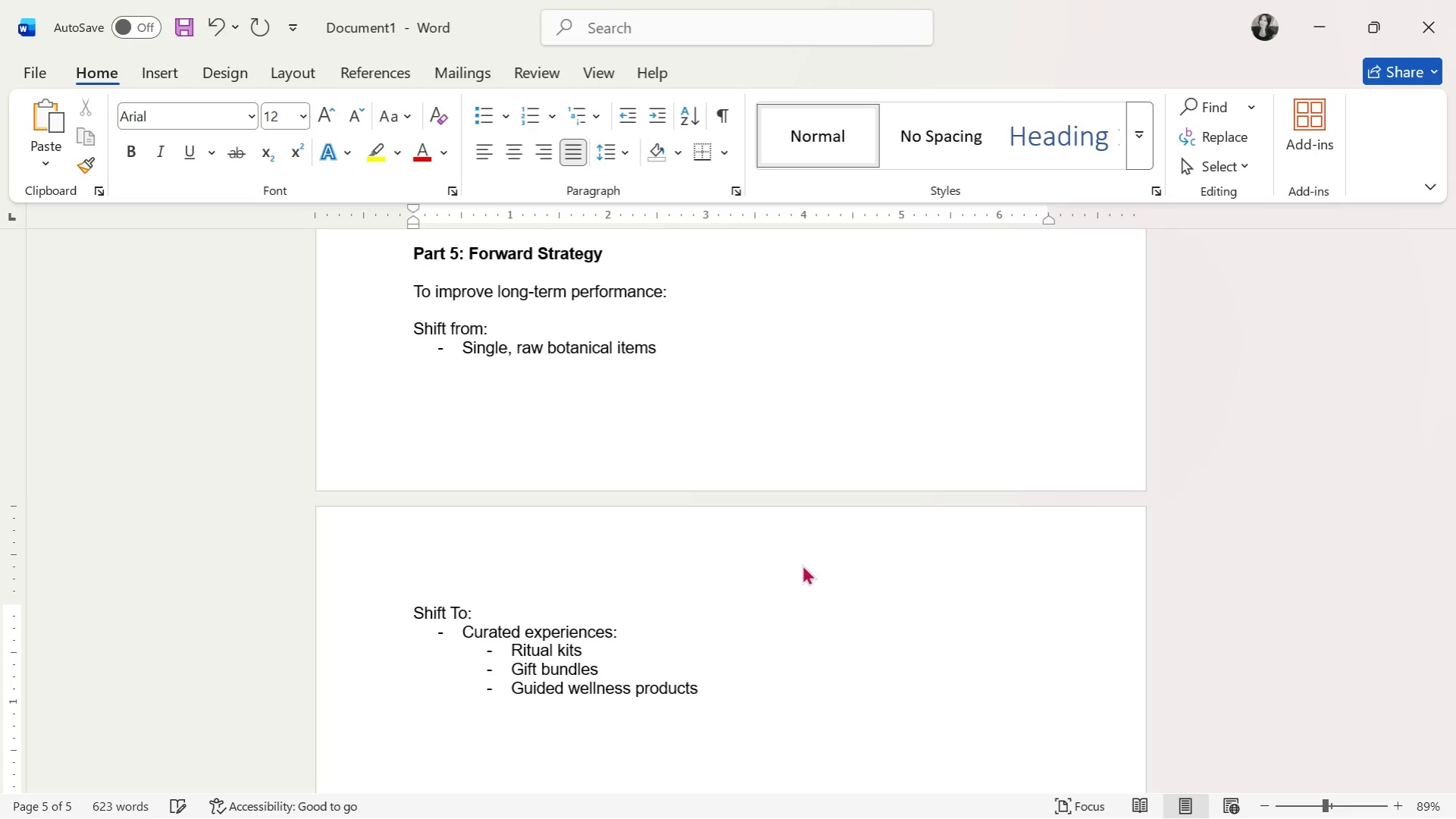 
key(Enter)
 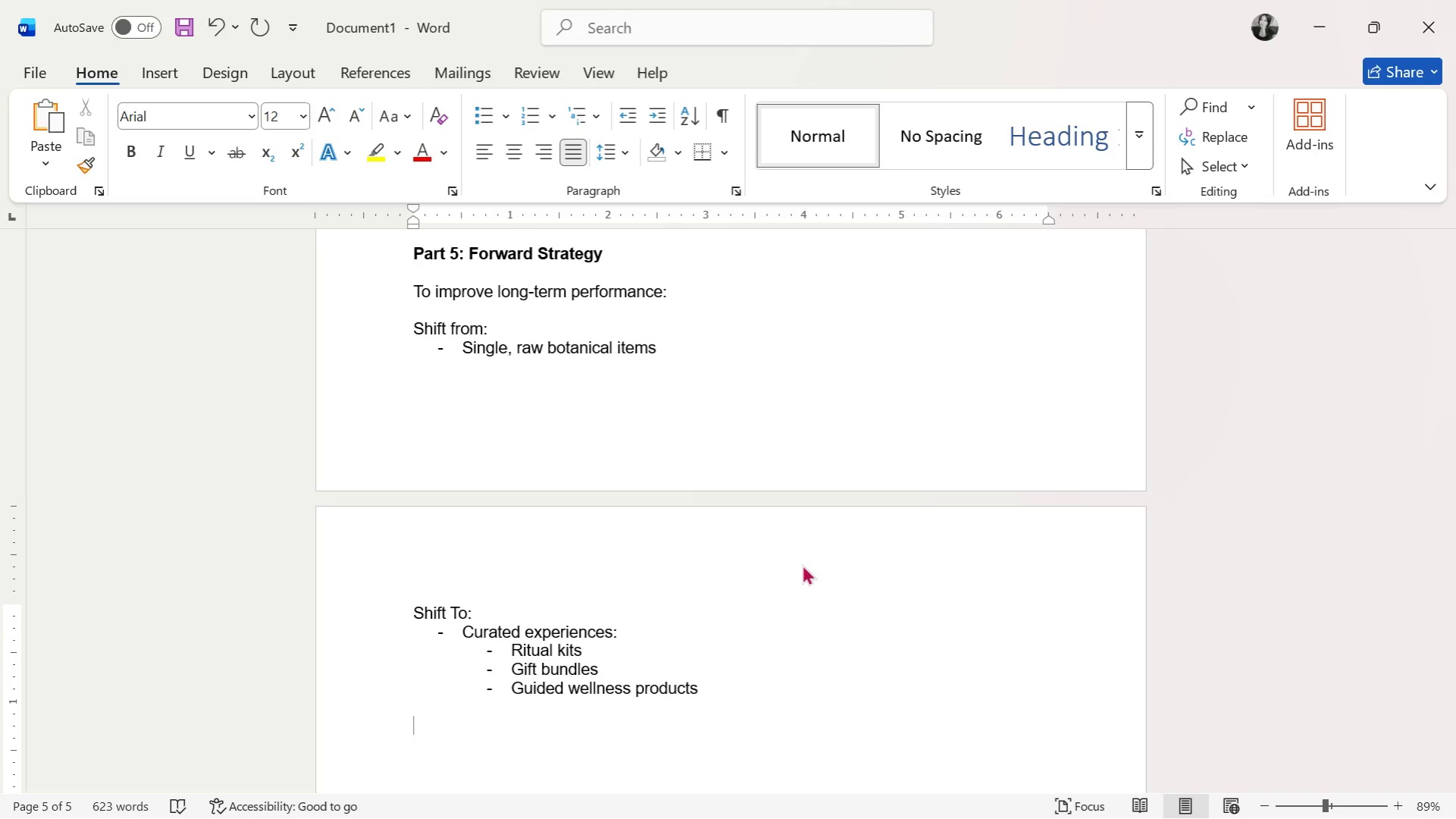 
key(Control+B)